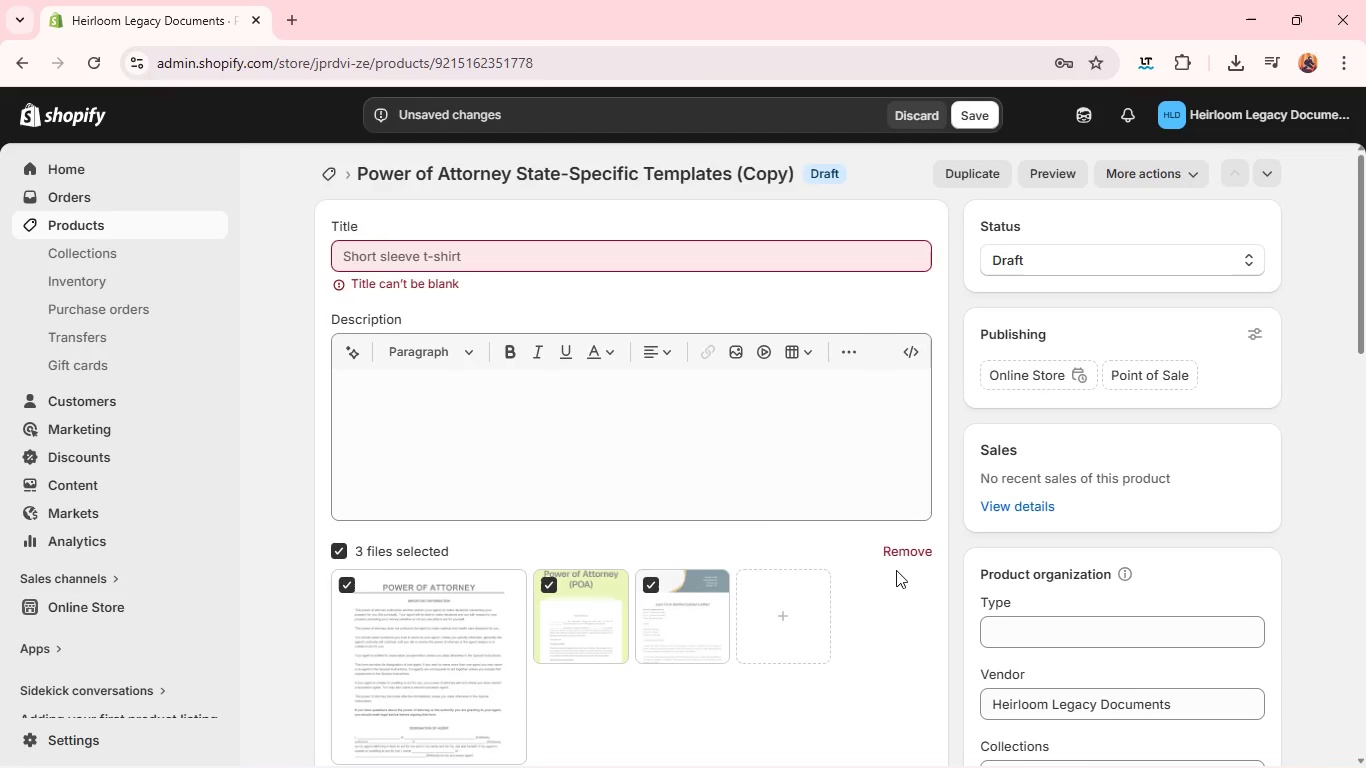 
left_click([898, 554])
 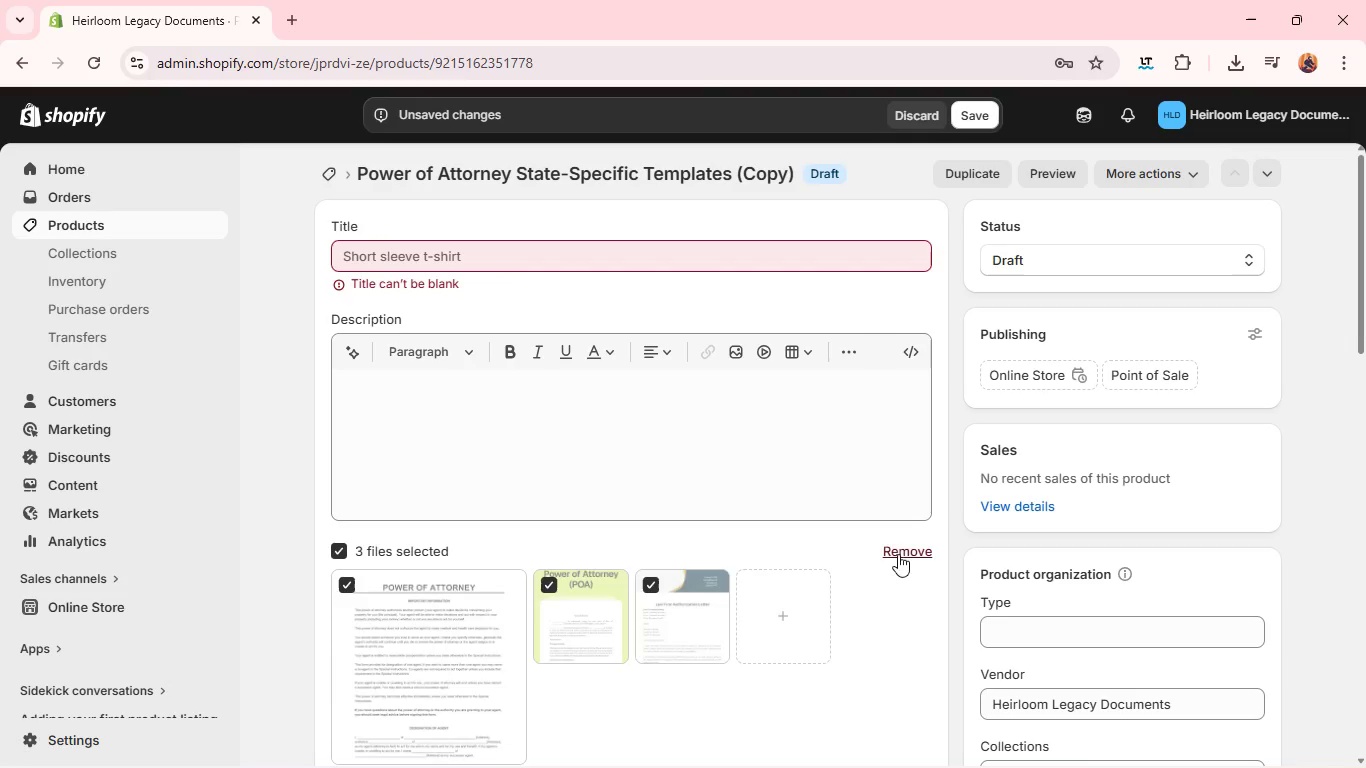 
key(Alt+Tab)